 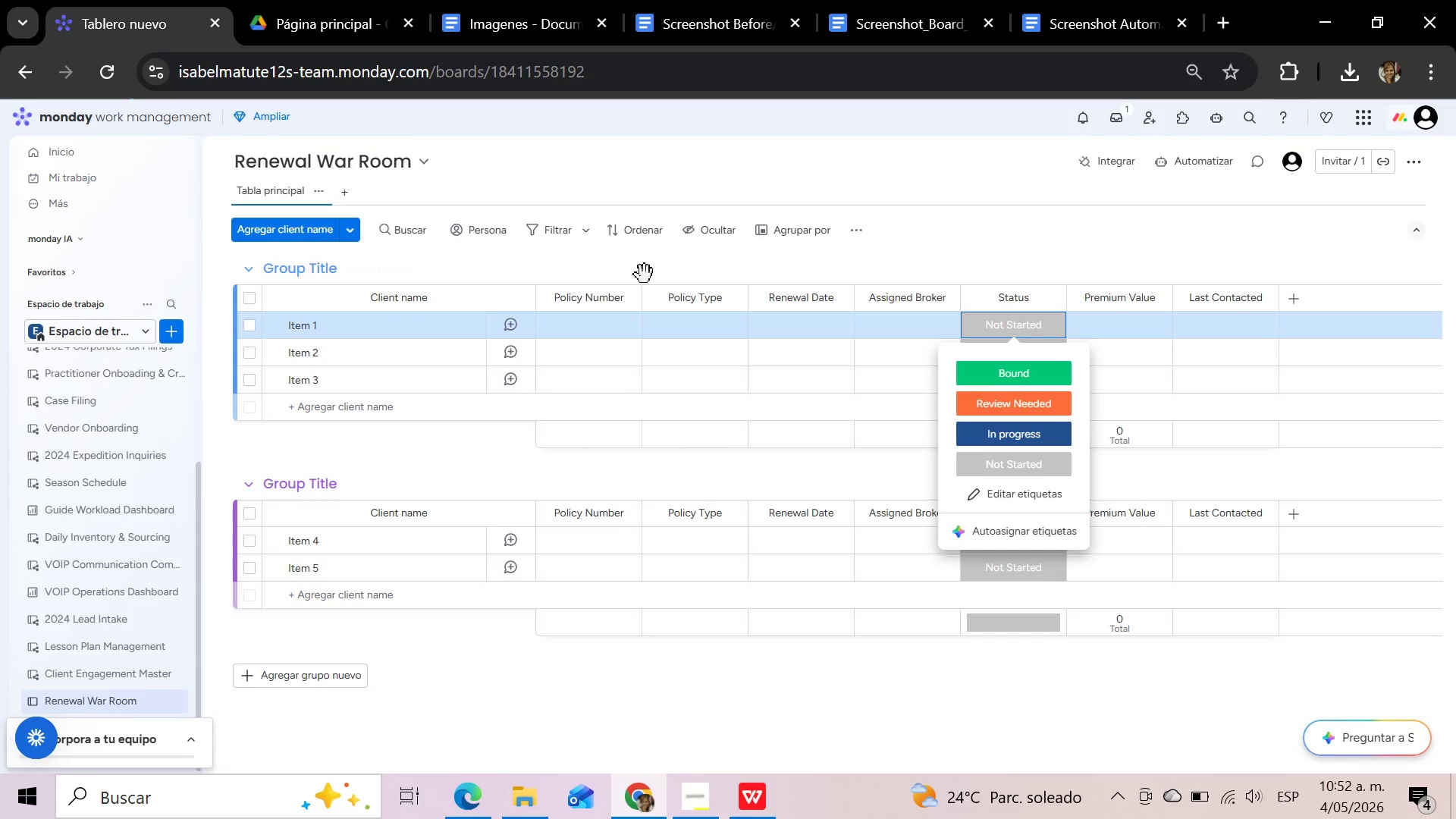 
left_click([597, 325])
 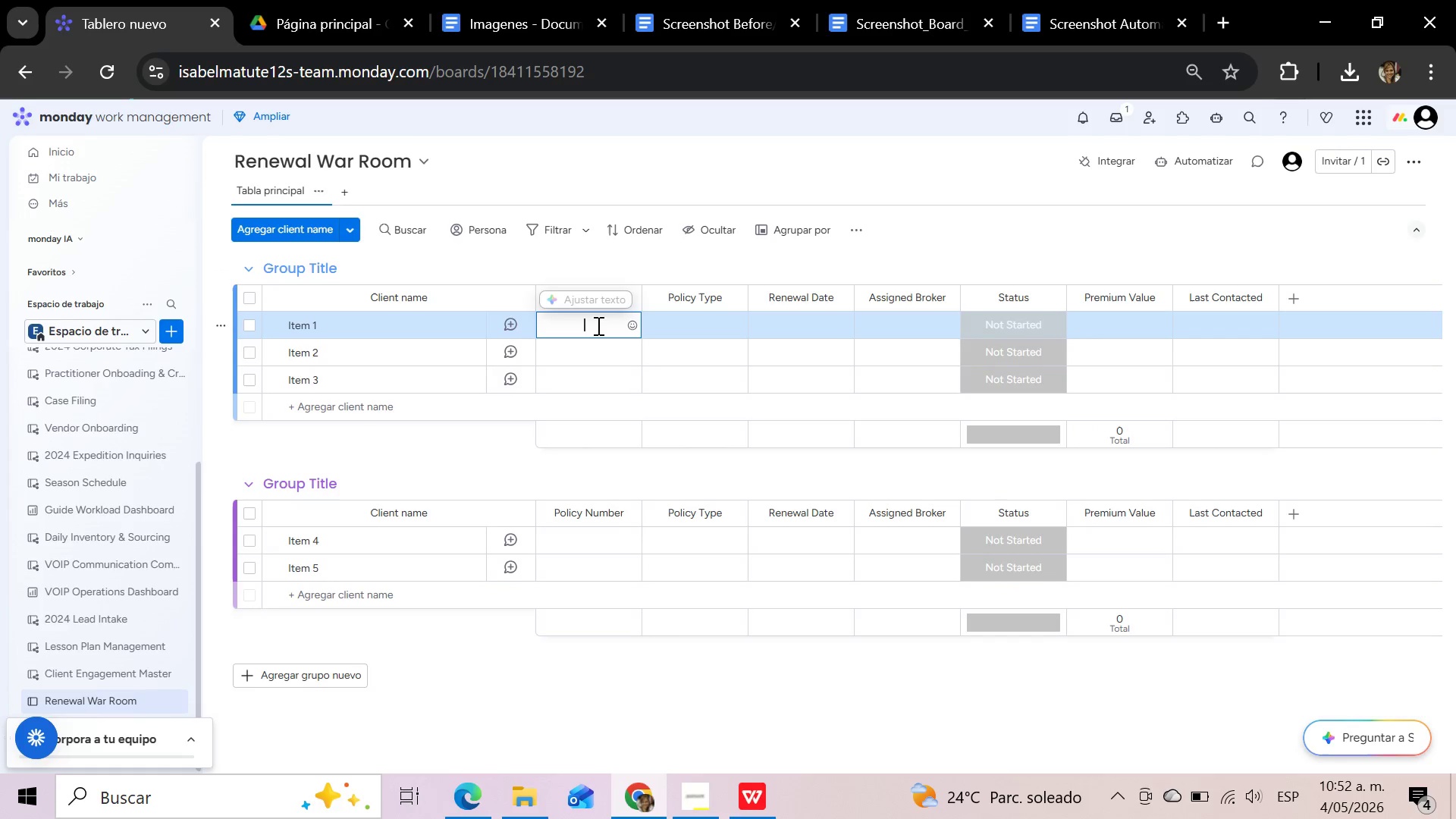 
type(Life)
 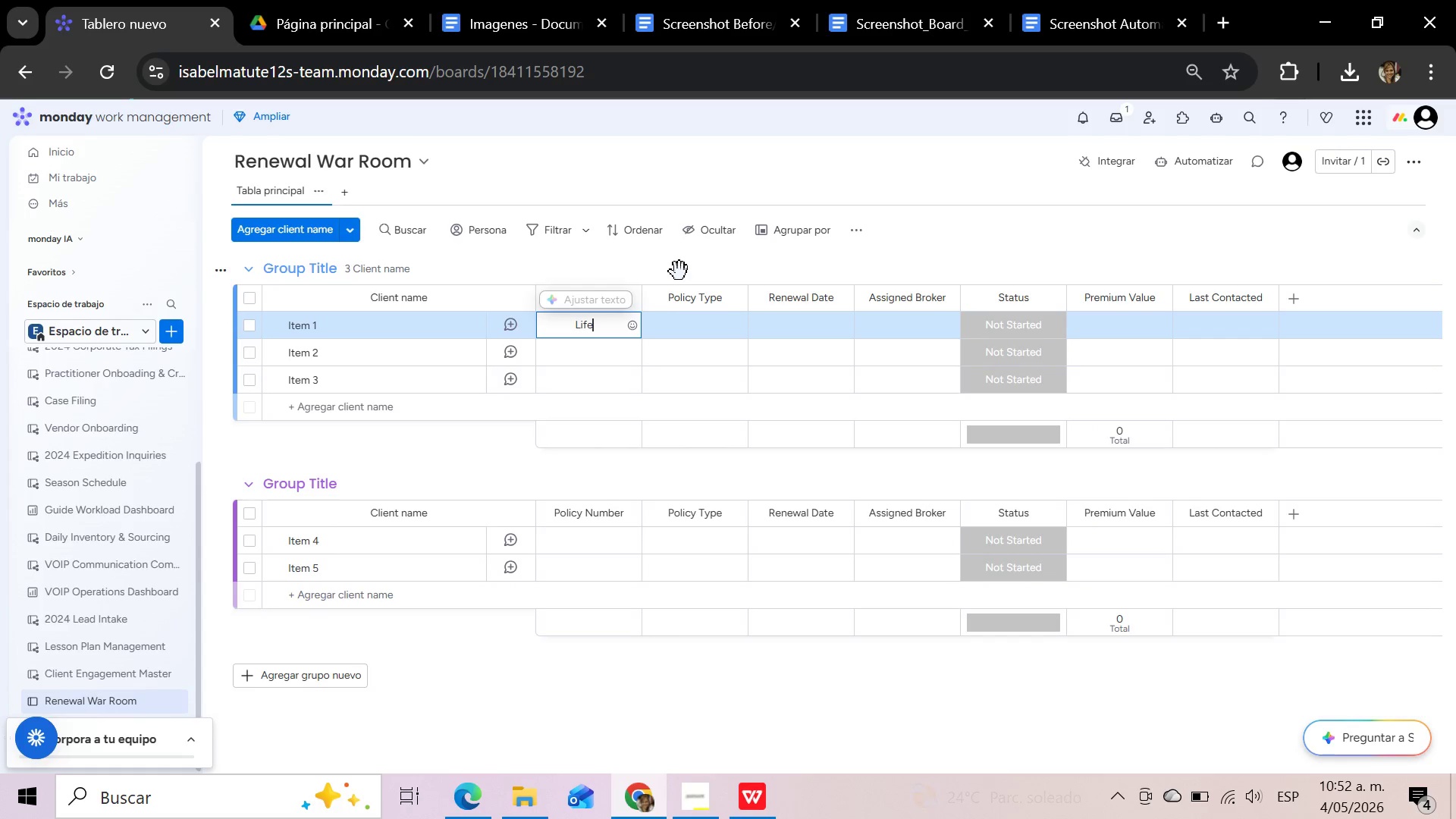 
hold_key(key=Backspace, duration=0.86)
 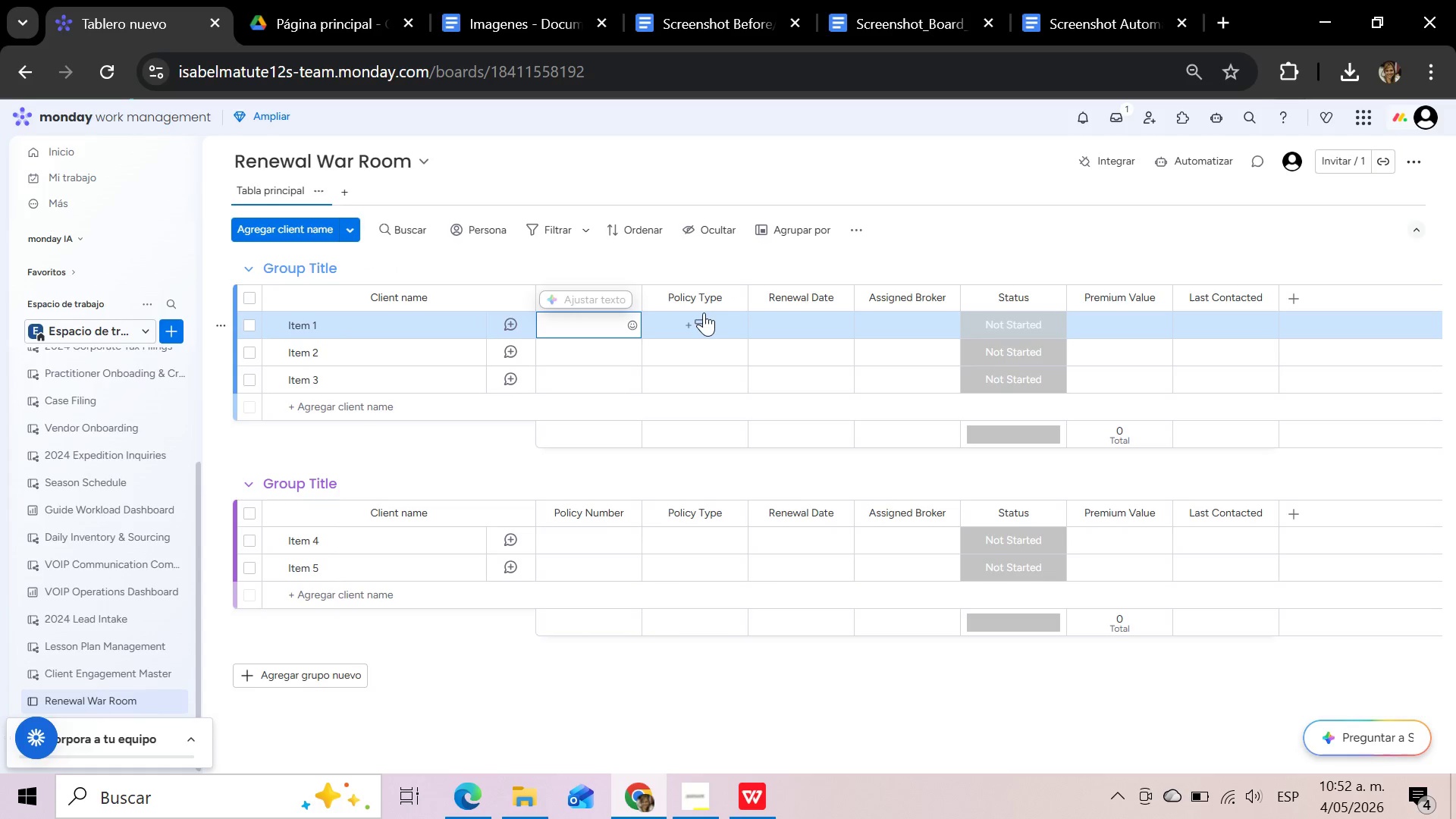 
left_click([702, 325])
 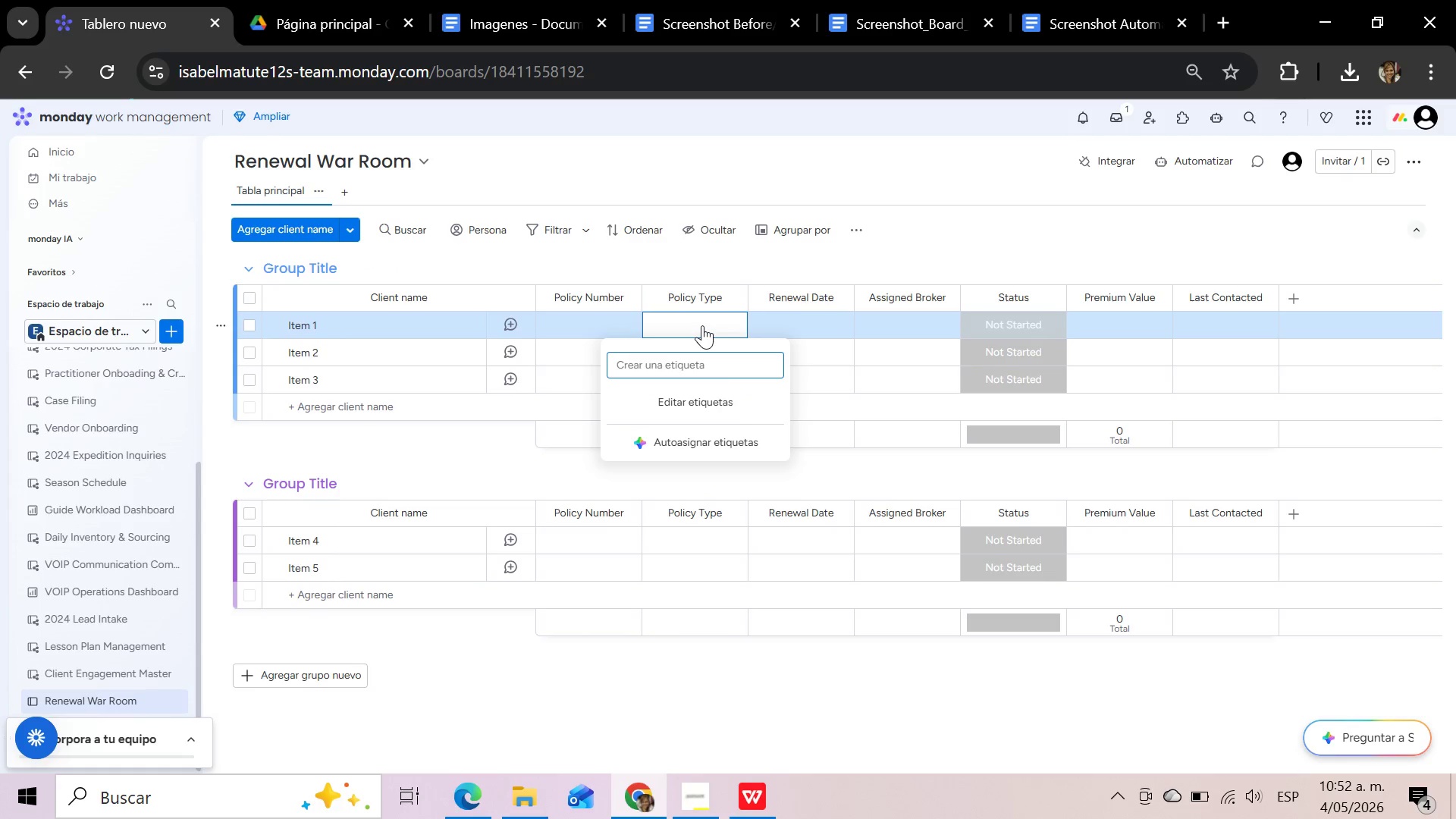 
type(Life)
 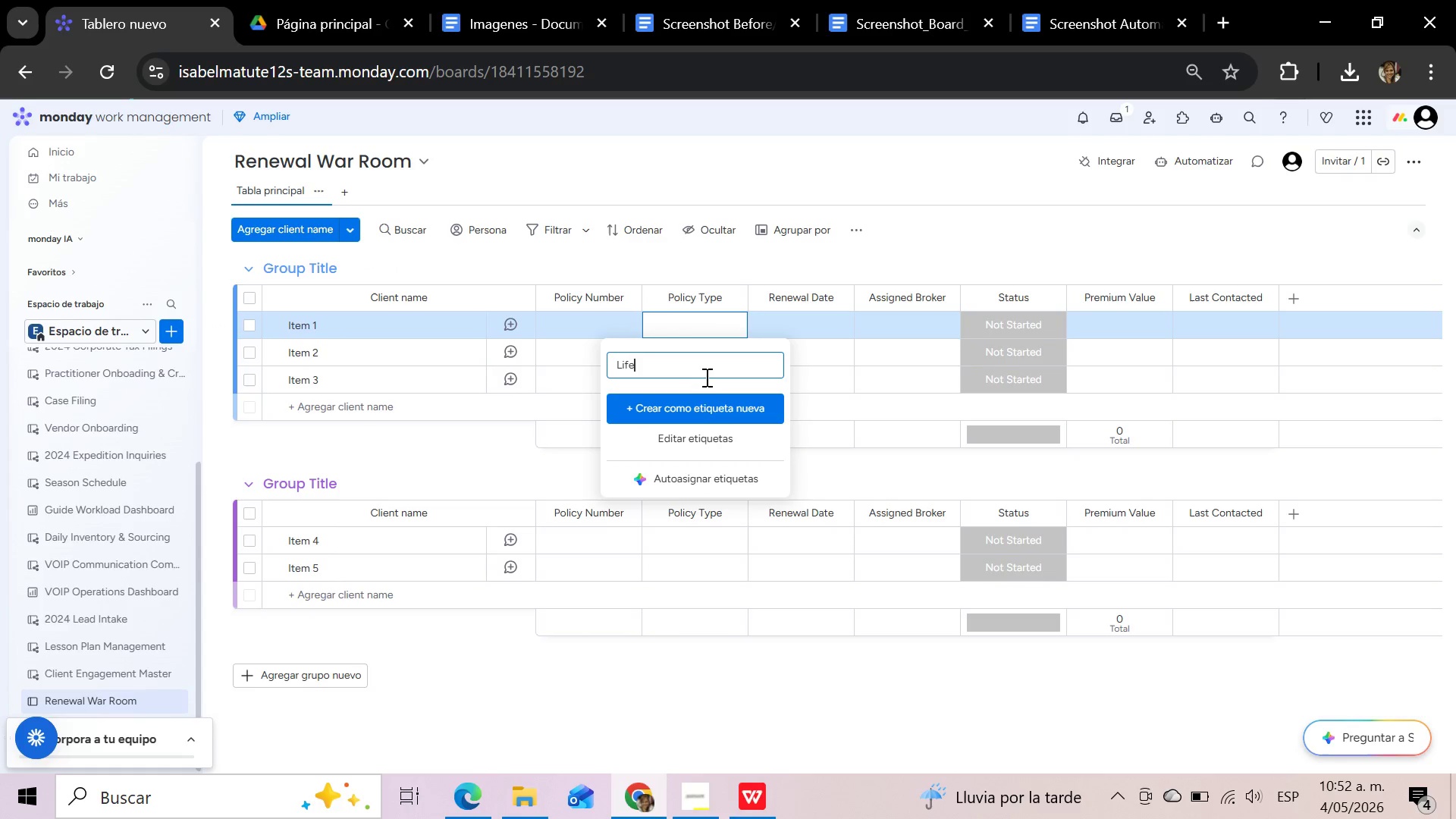 
left_click([696, 413])
 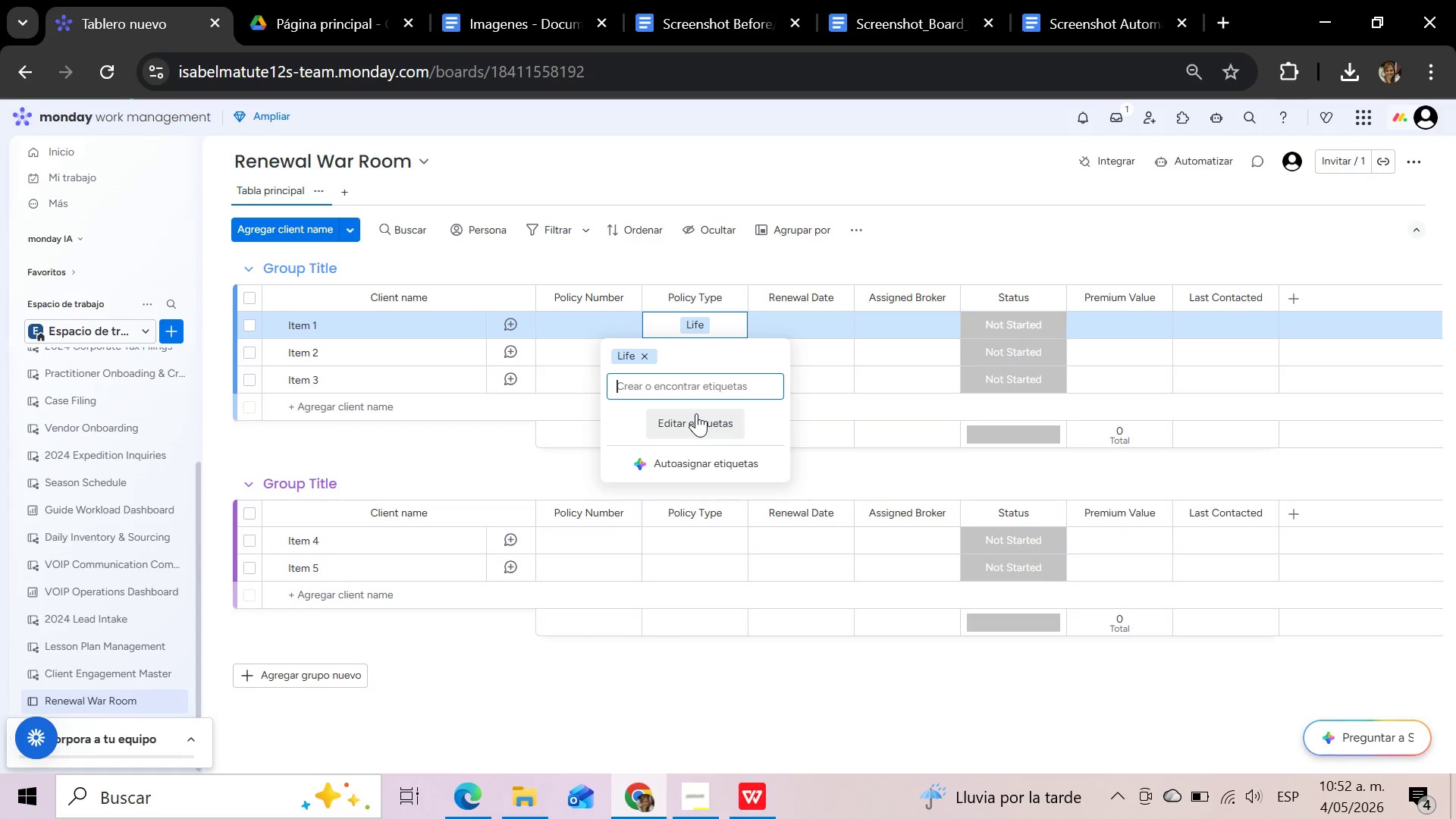 
left_click([698, 391])
 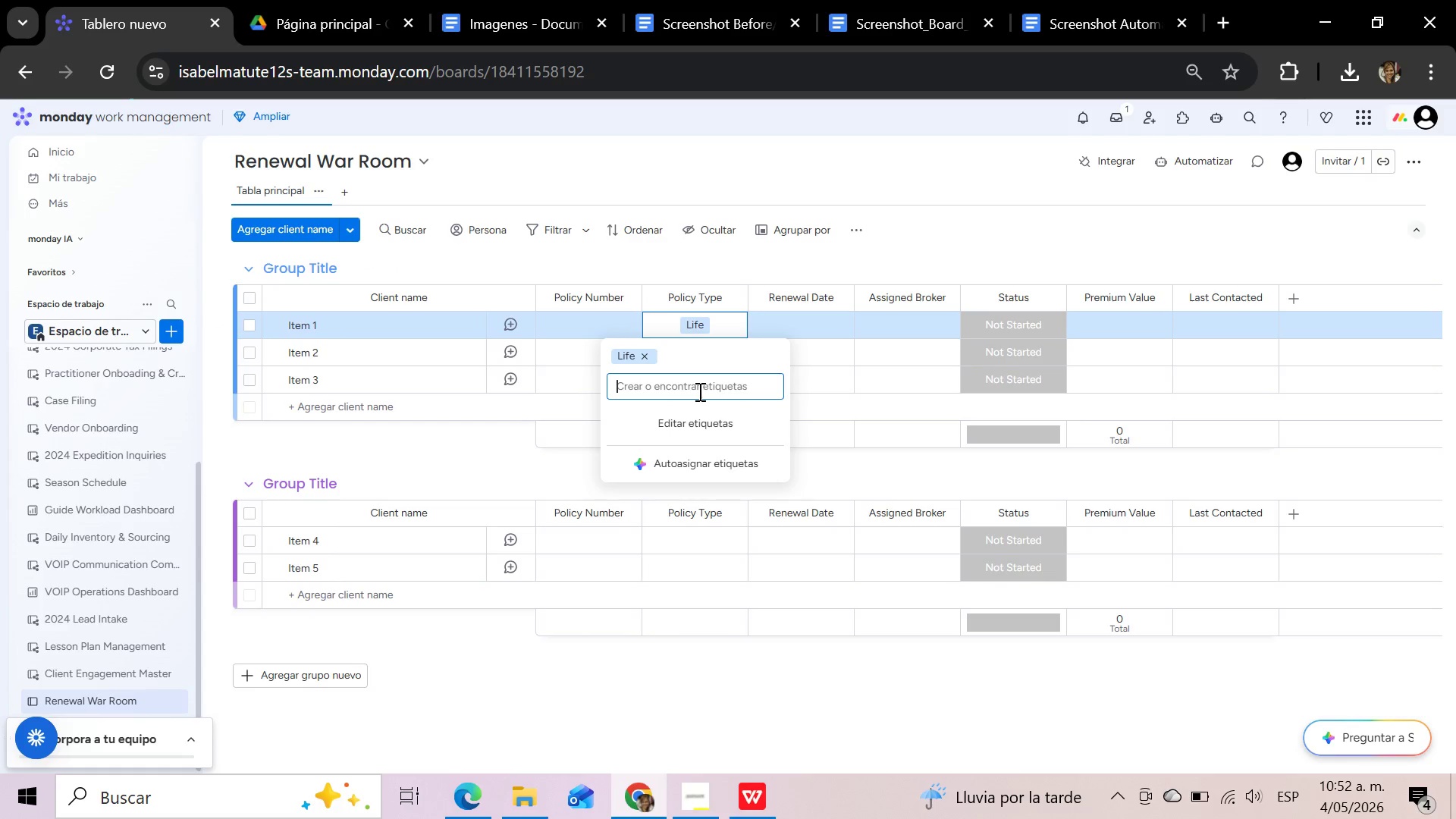 
type(Healt)
 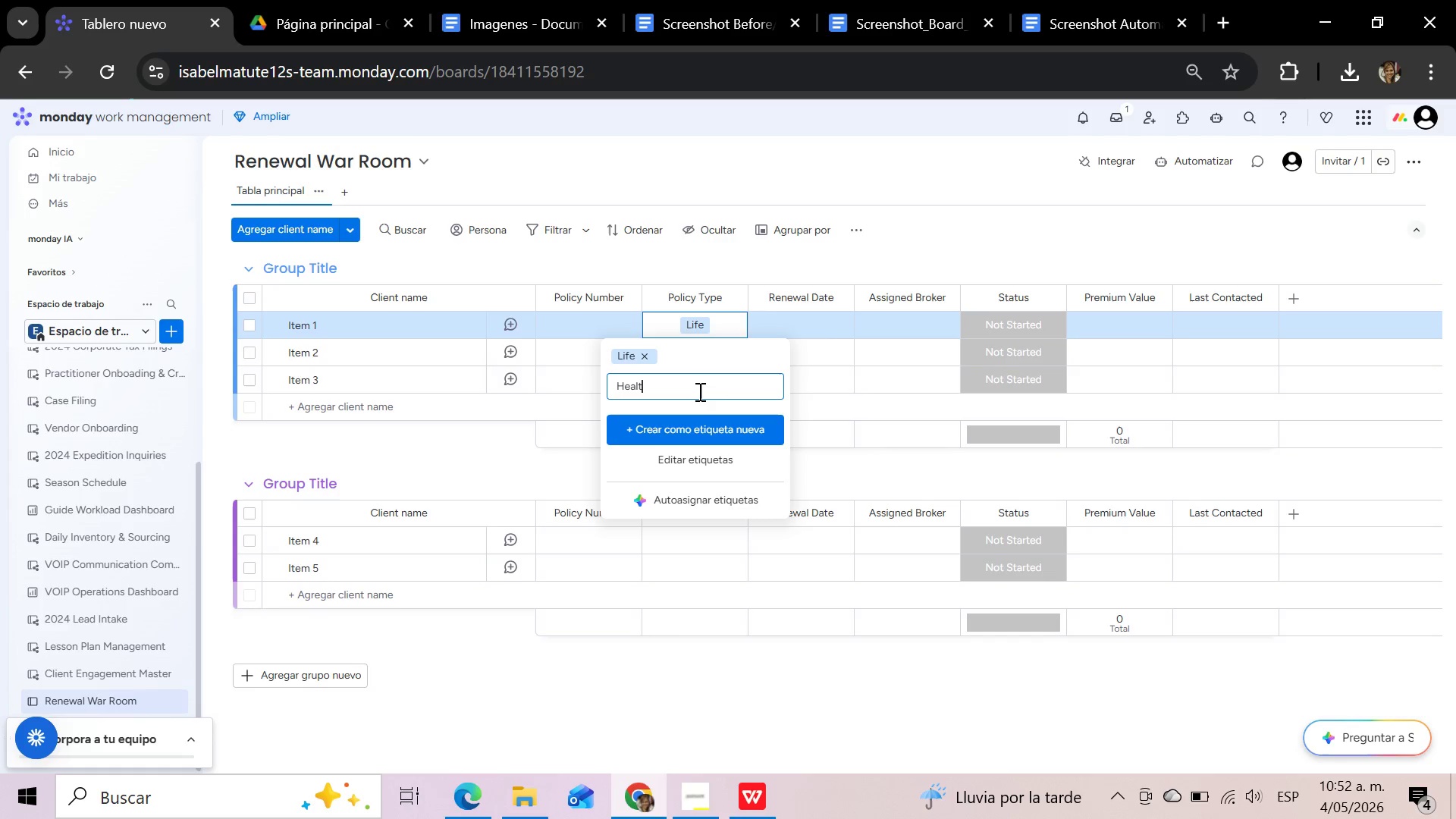 
key(H)
 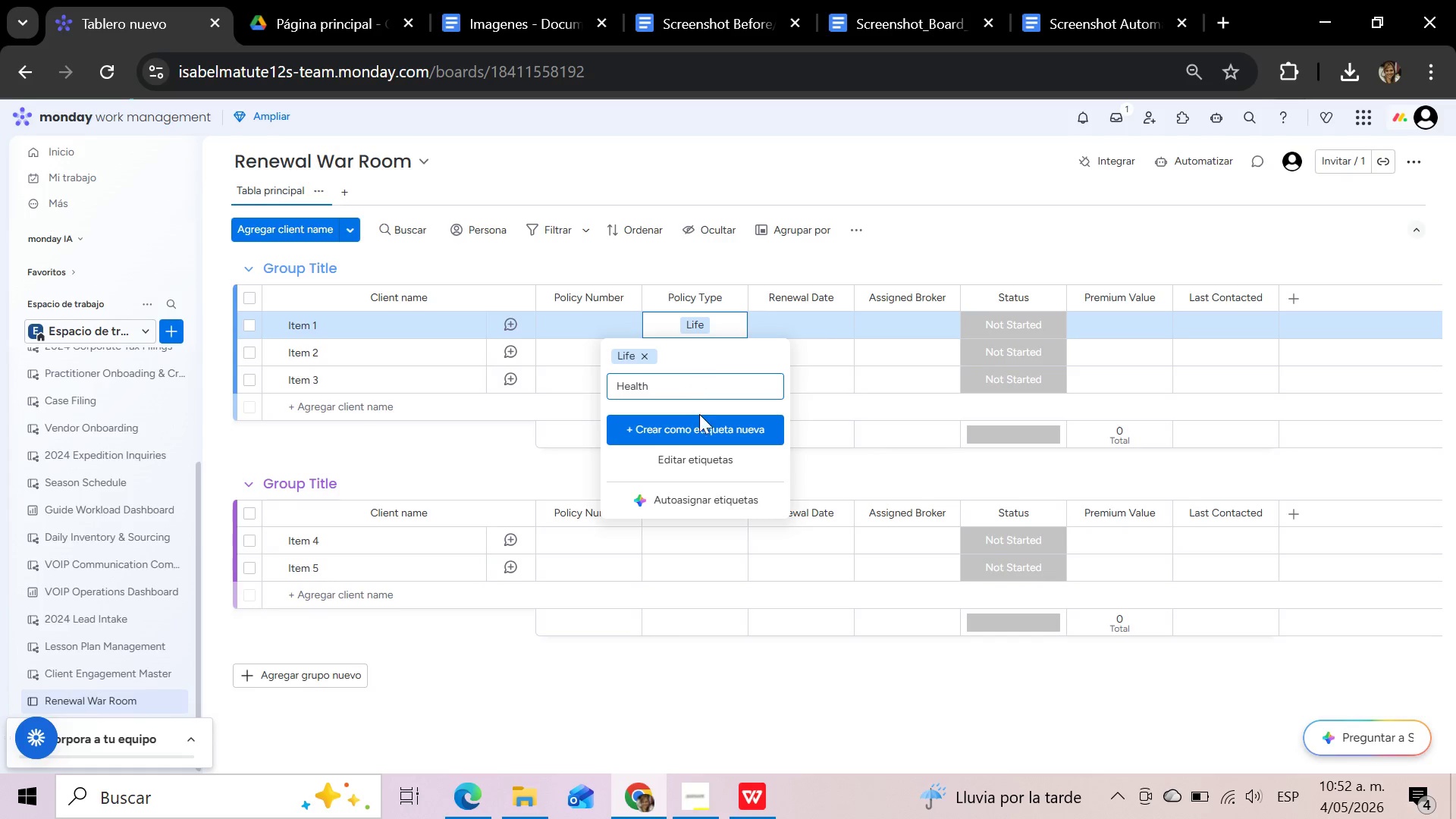 
left_click([699, 427])
 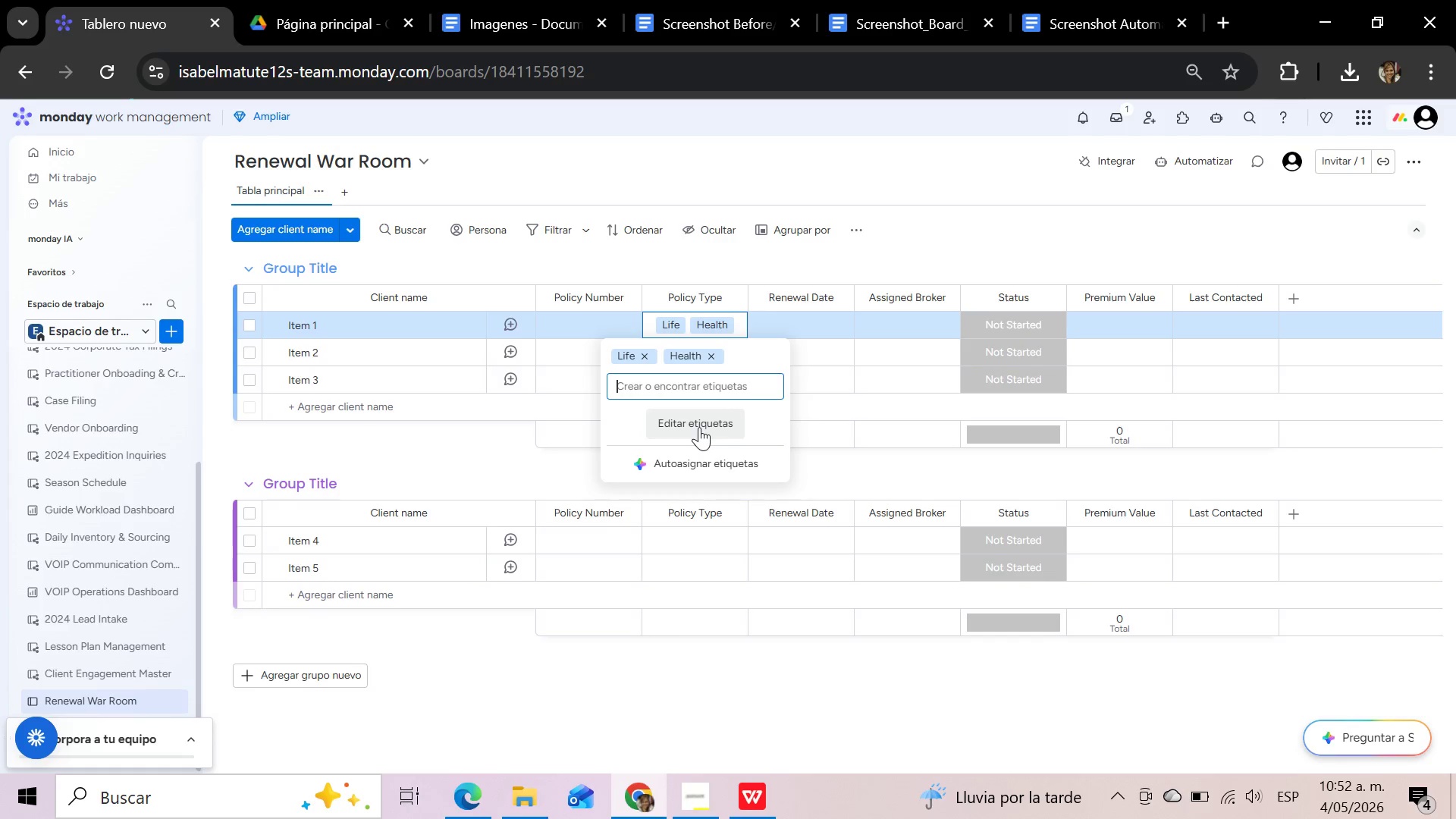 
left_click([692, 388])
 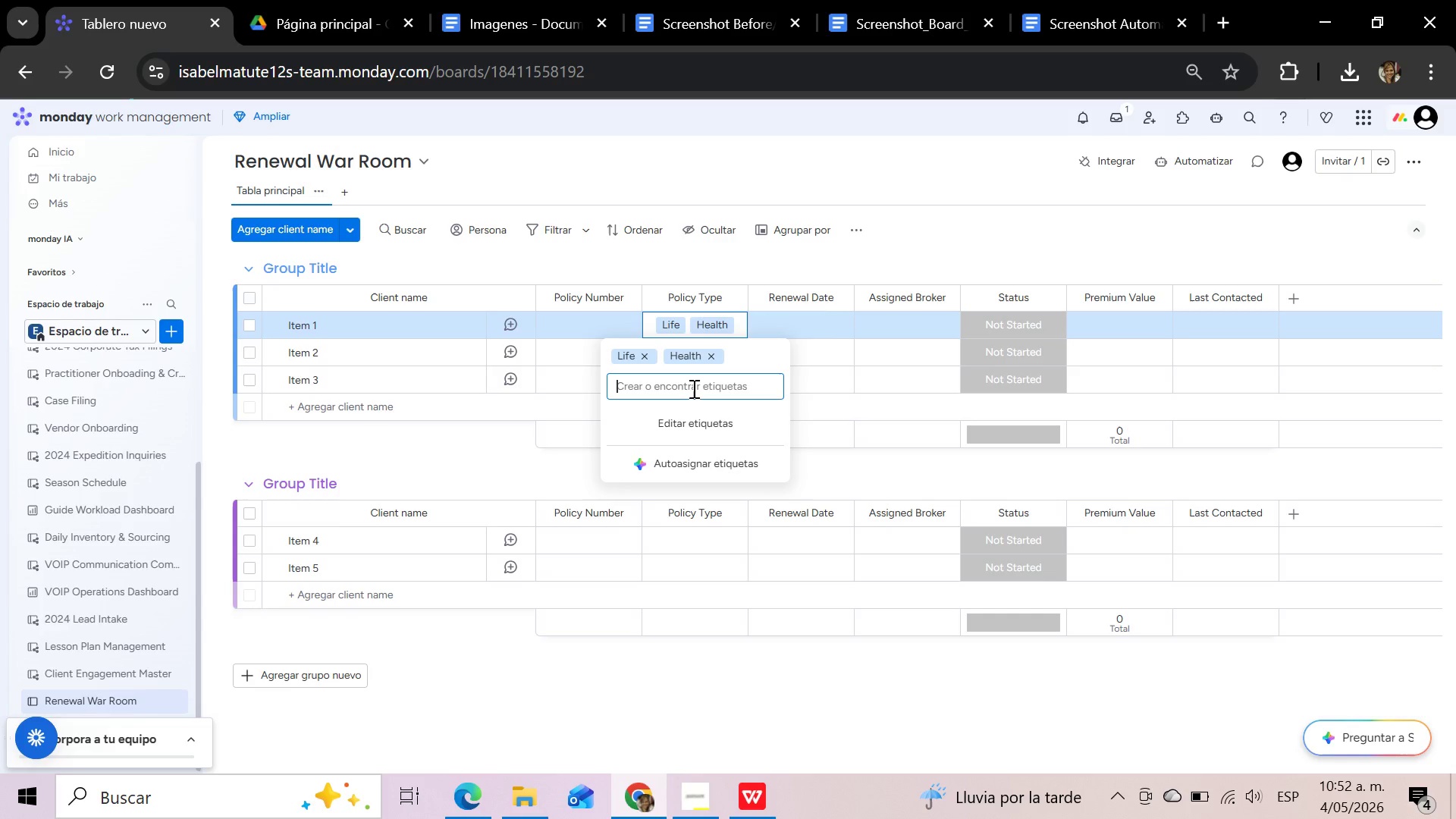 
type(Commercial)
 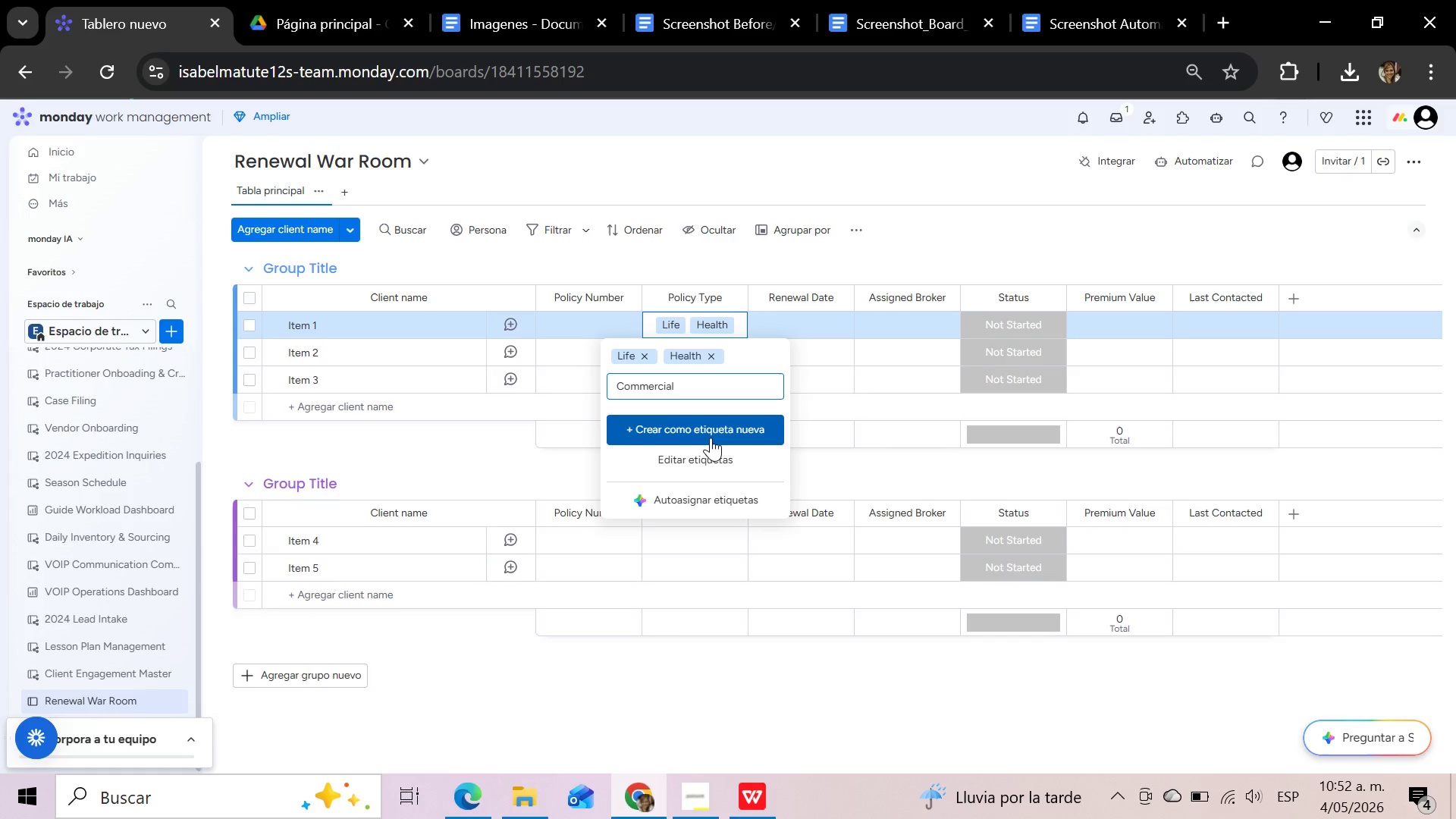 
left_click([711, 438])
 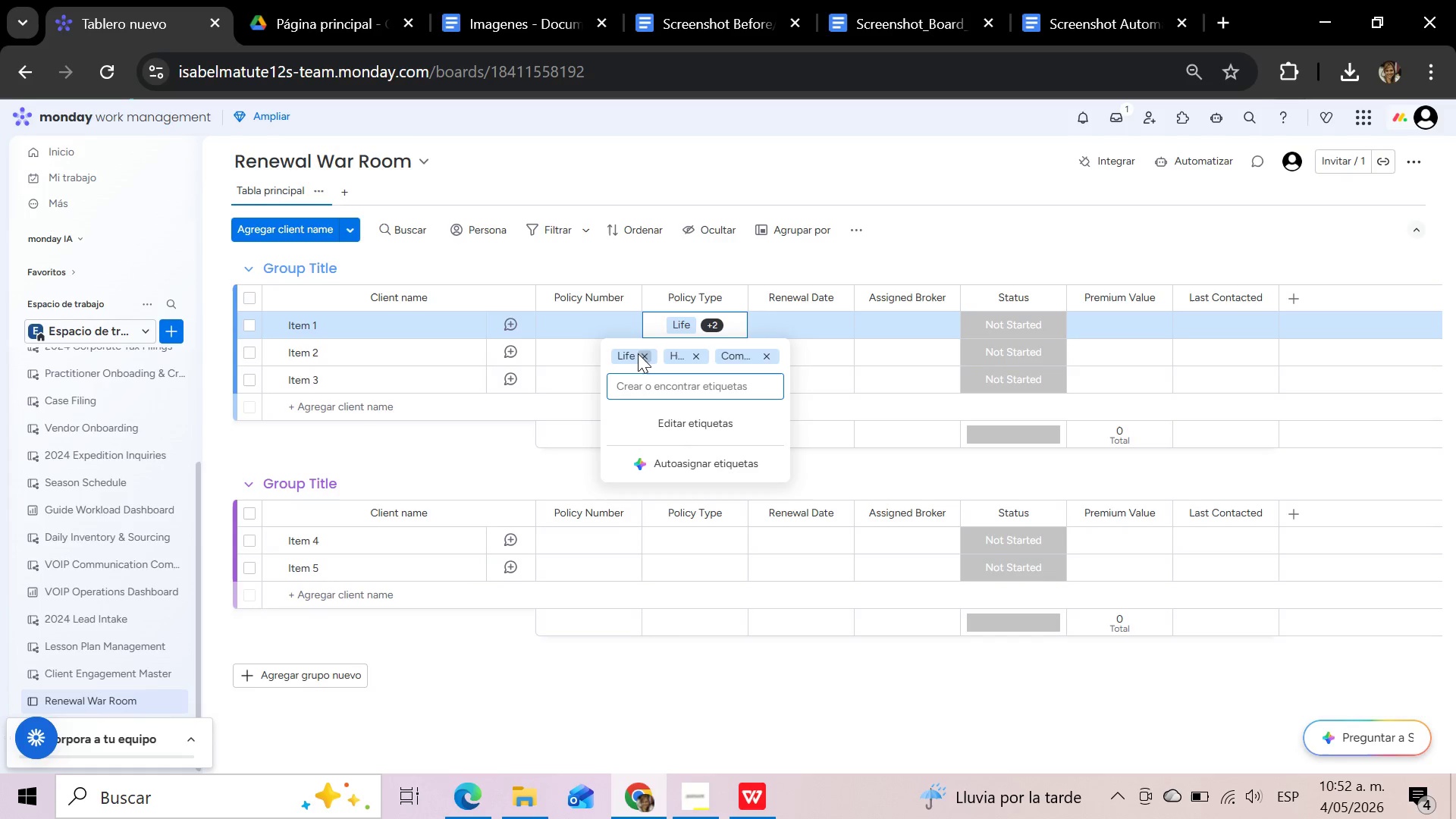 
left_click([647, 354])
 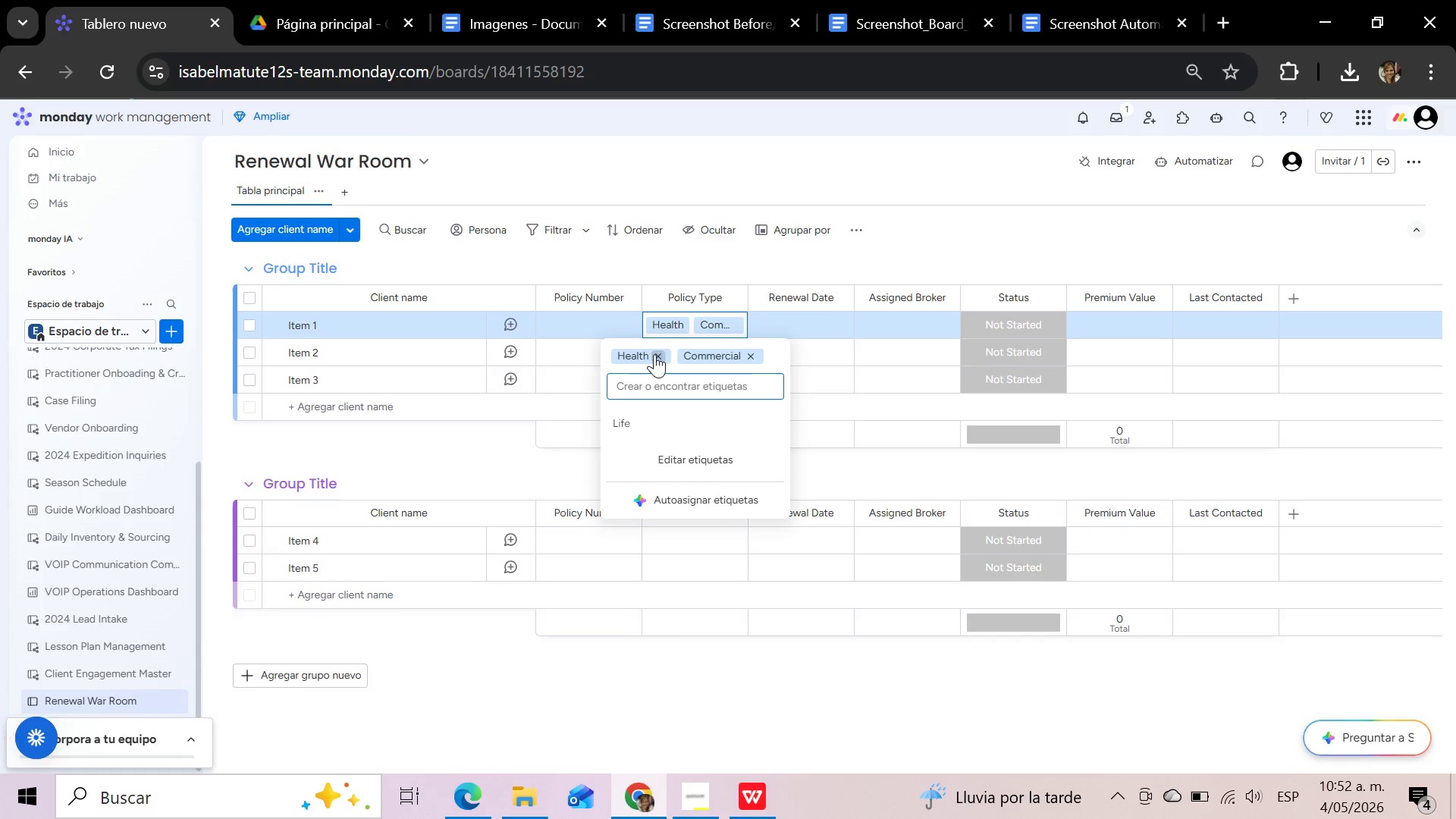 
left_click([657, 354])
 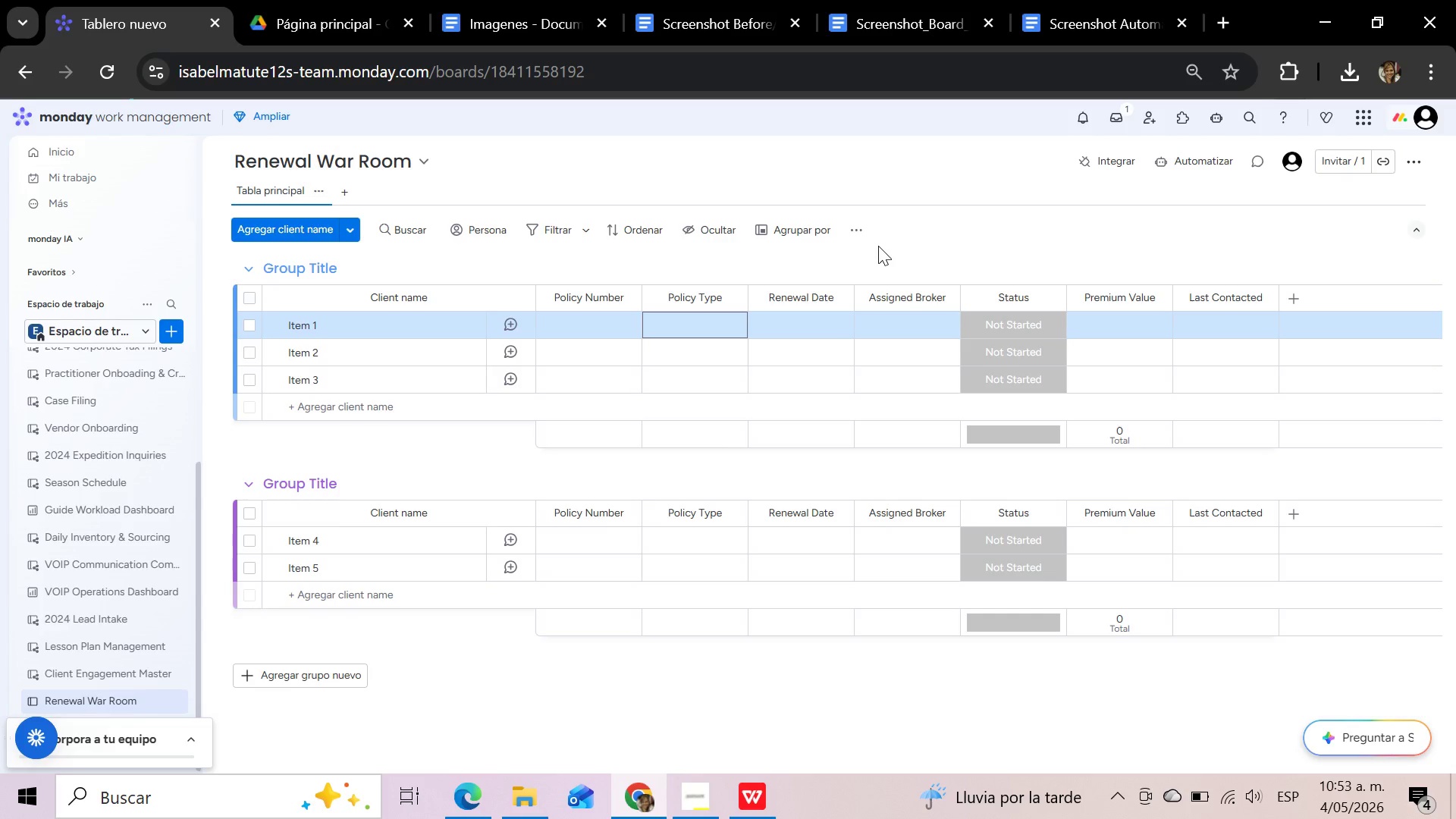 
wait(7.27)
 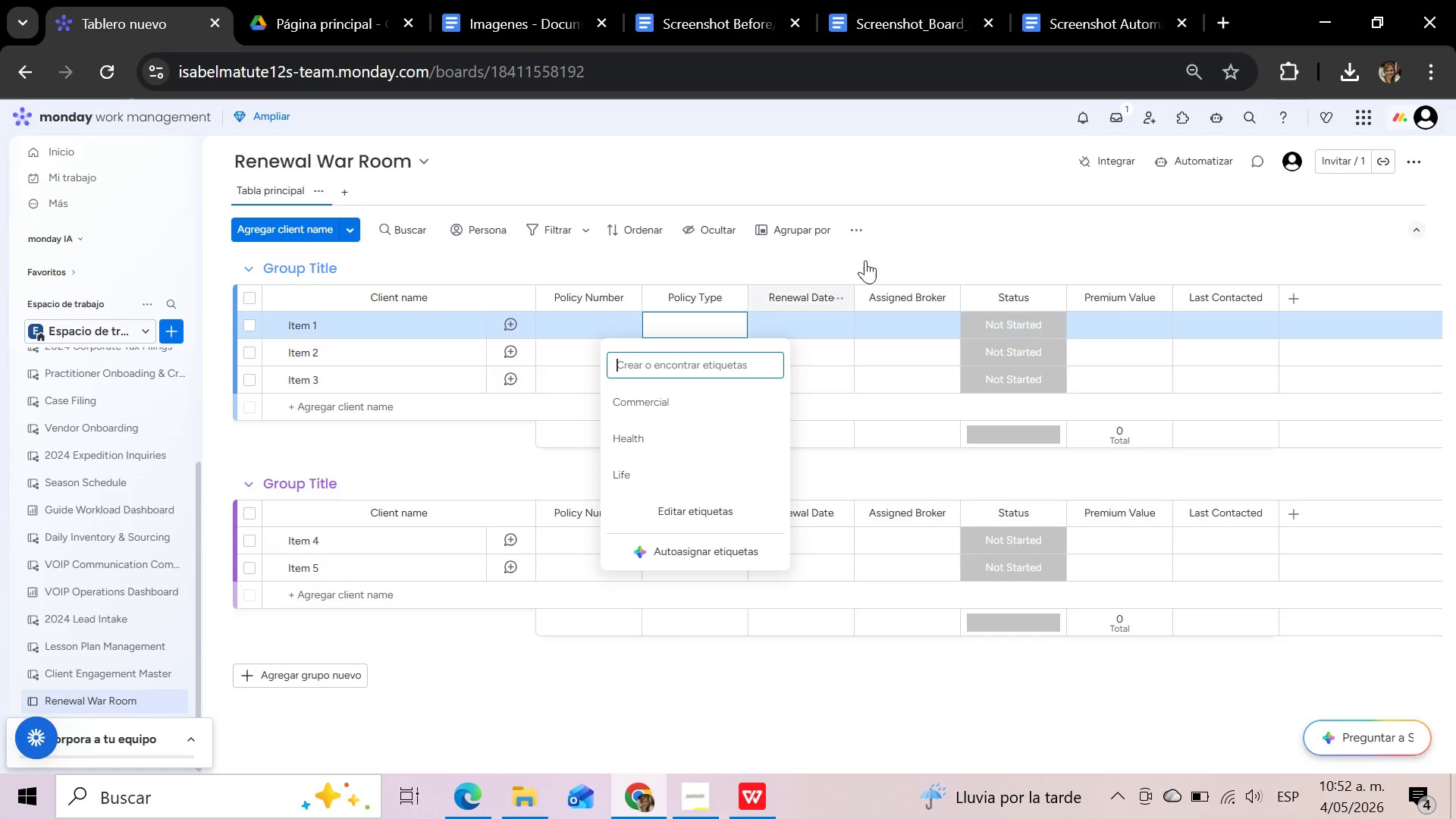 
scroll: coordinate [858, 467], scroll_direction: down, amount: 2.0
 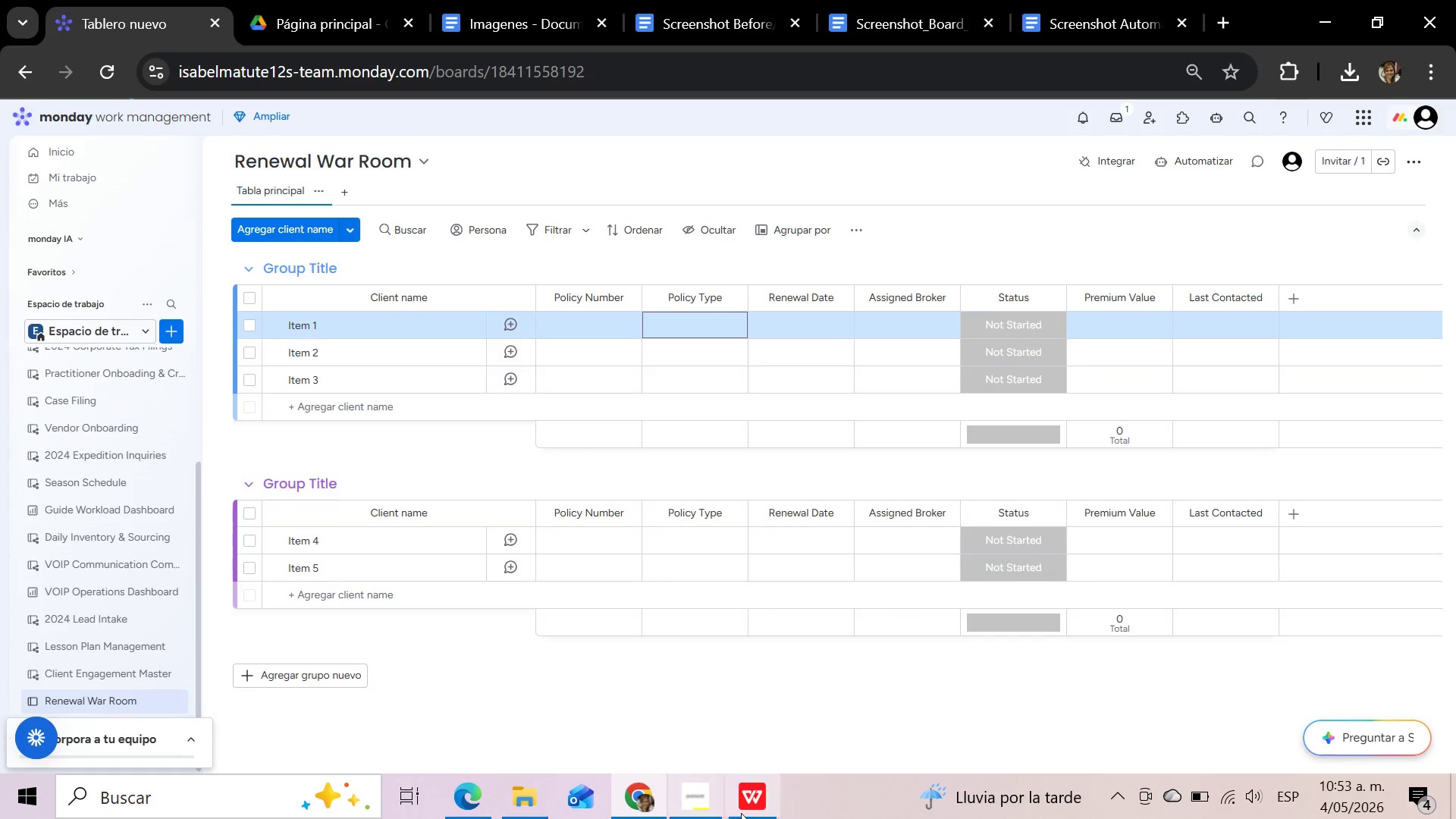 
left_click([745, 813])
 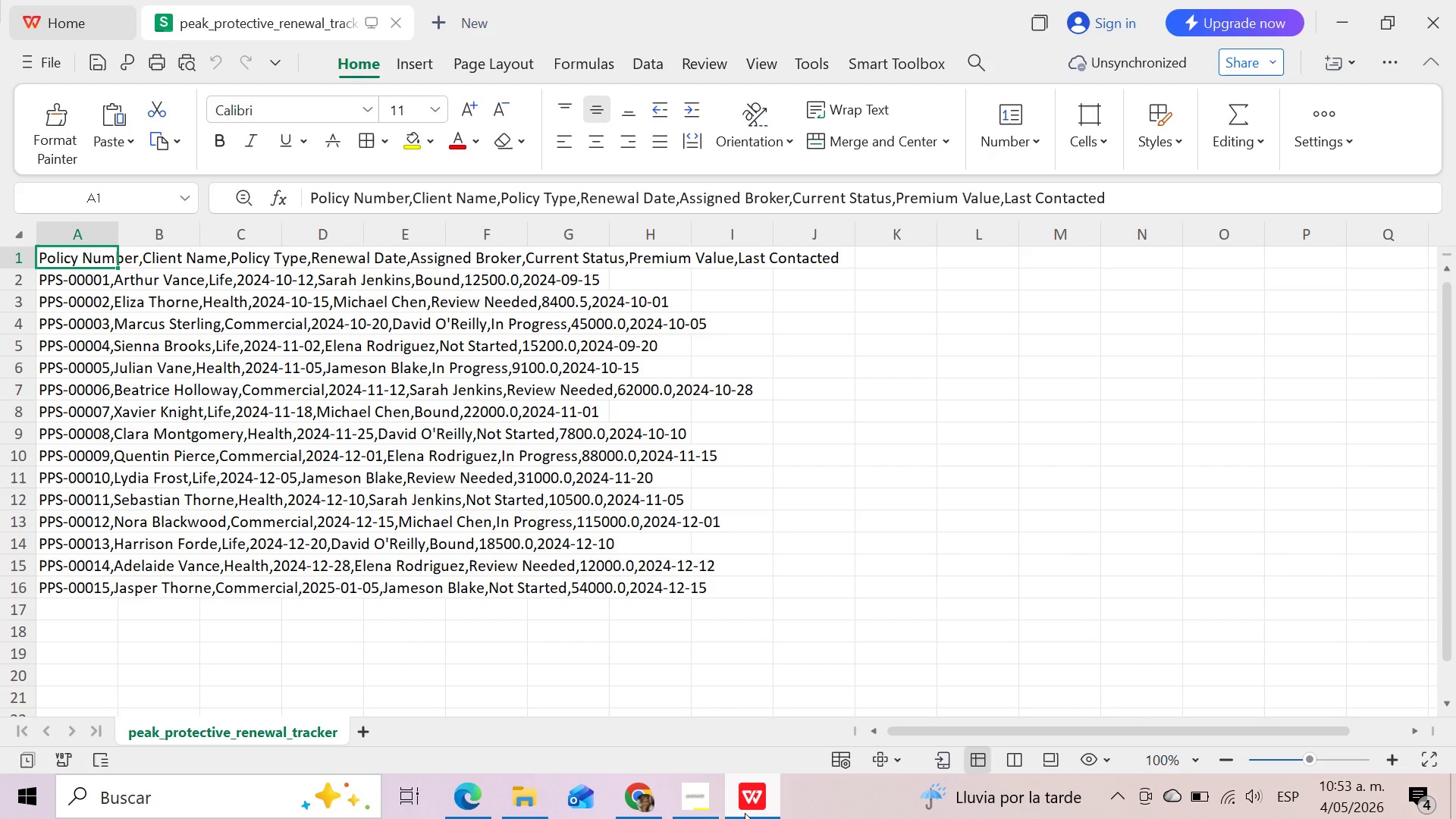 
left_click([745, 813])
 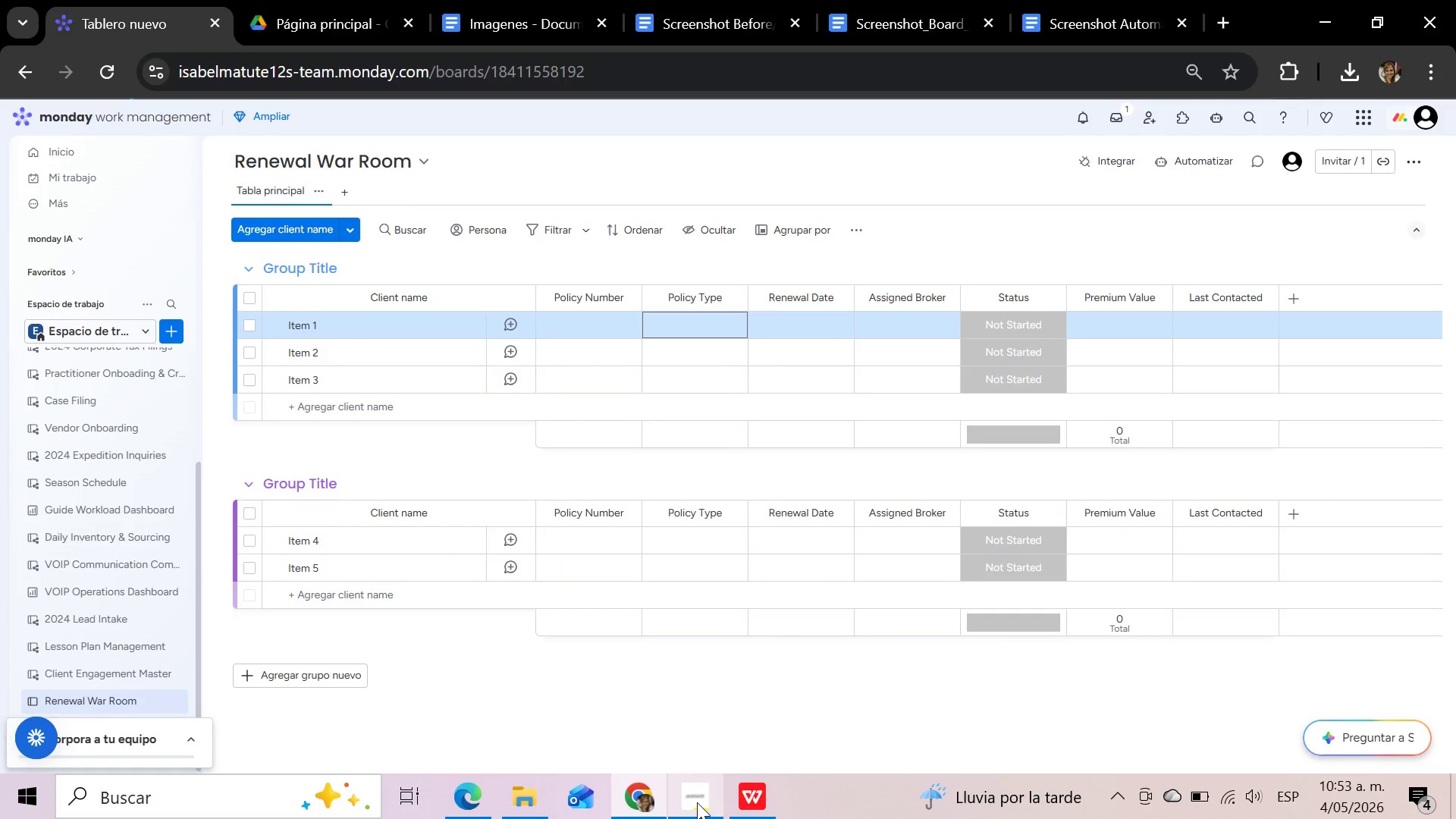 
left_click([697, 802])